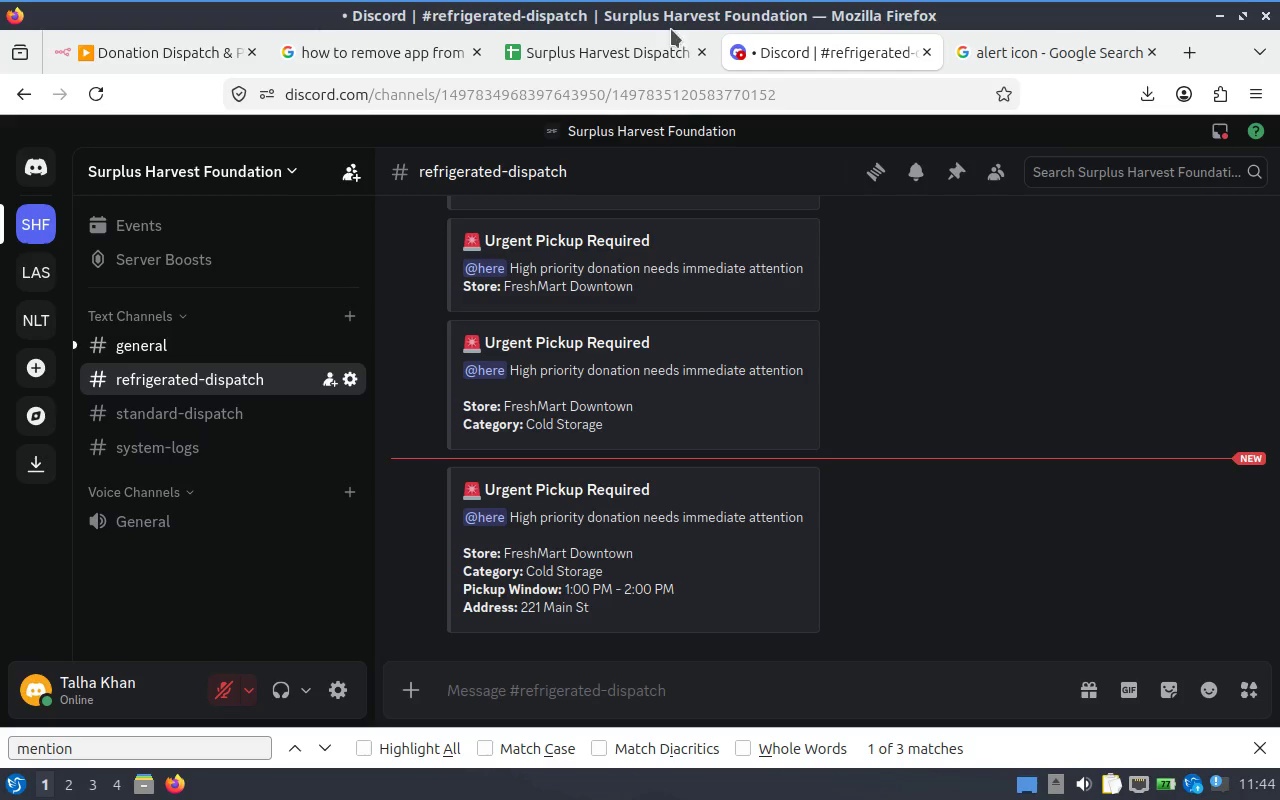 
left_click([145, 63])
 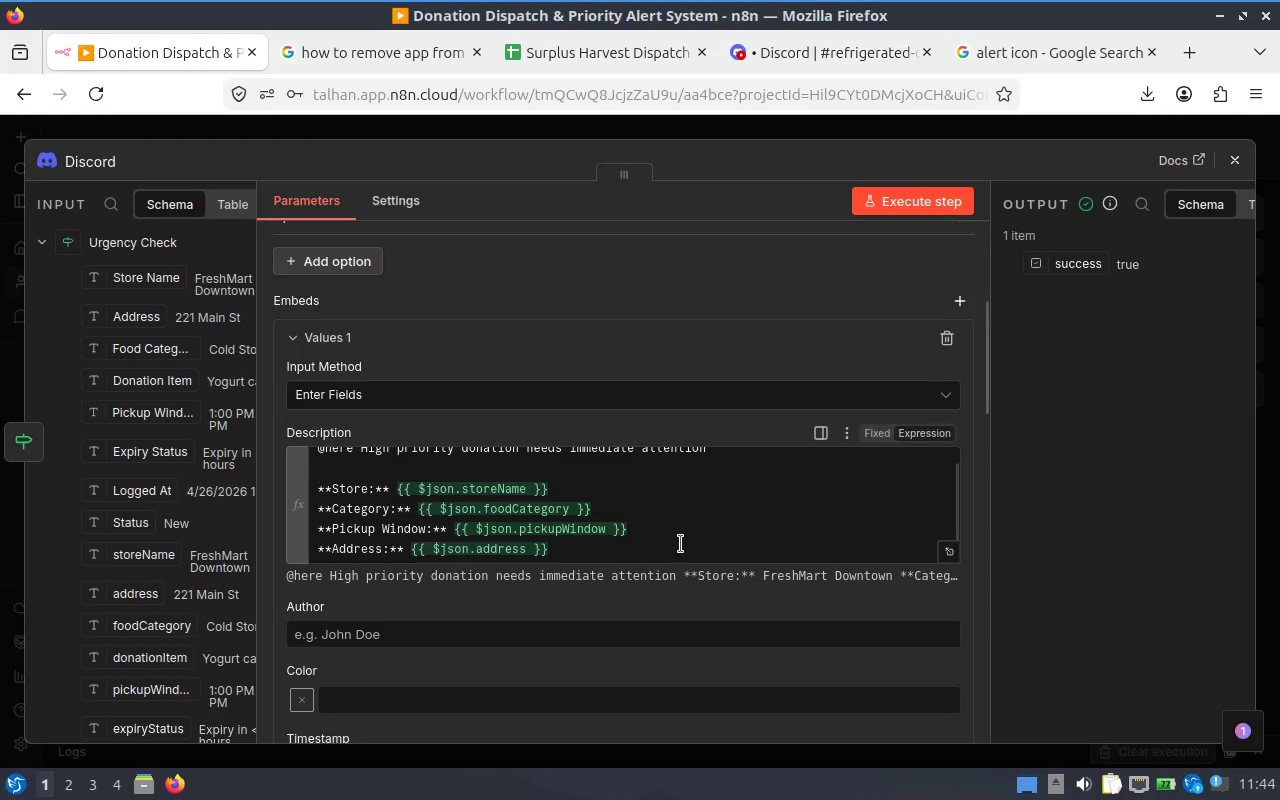 
scroll: coordinate [684, 542], scroll_direction: down, amount: 3.0
 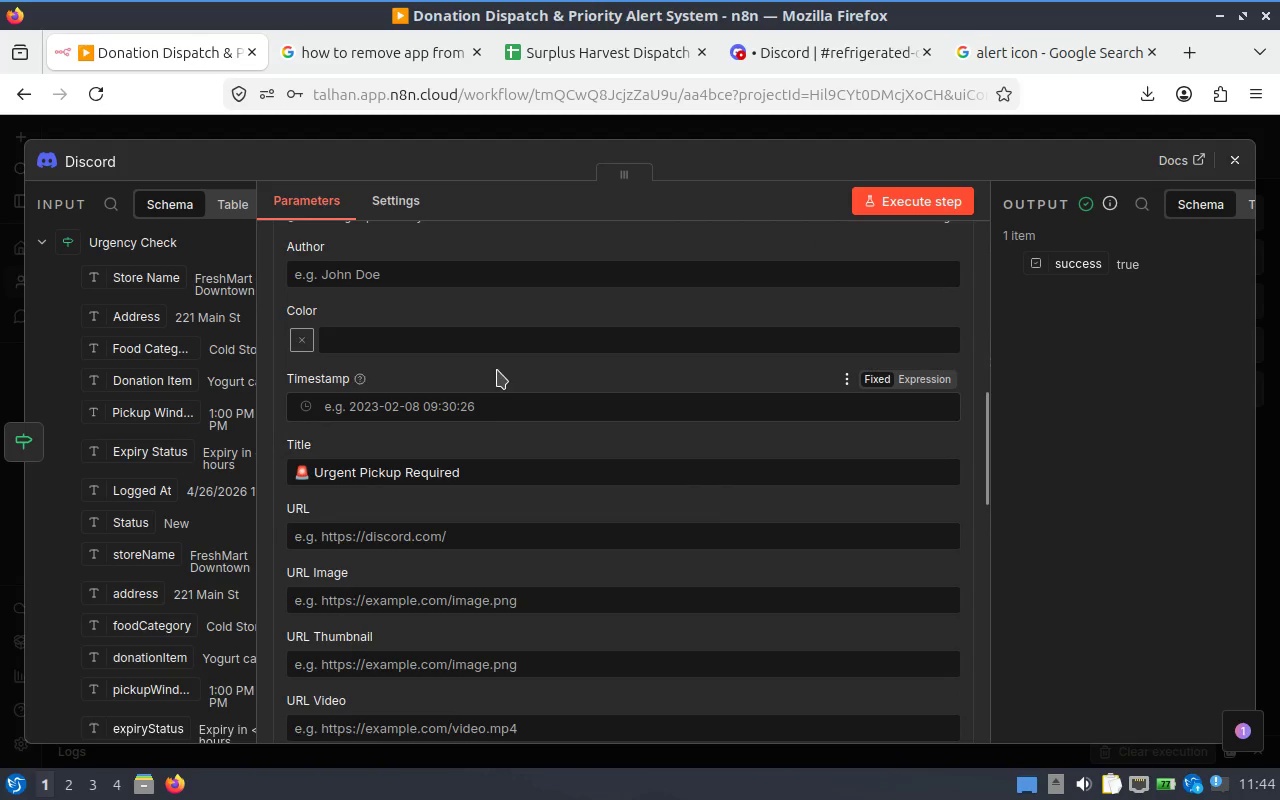 
left_click([532, 342])
 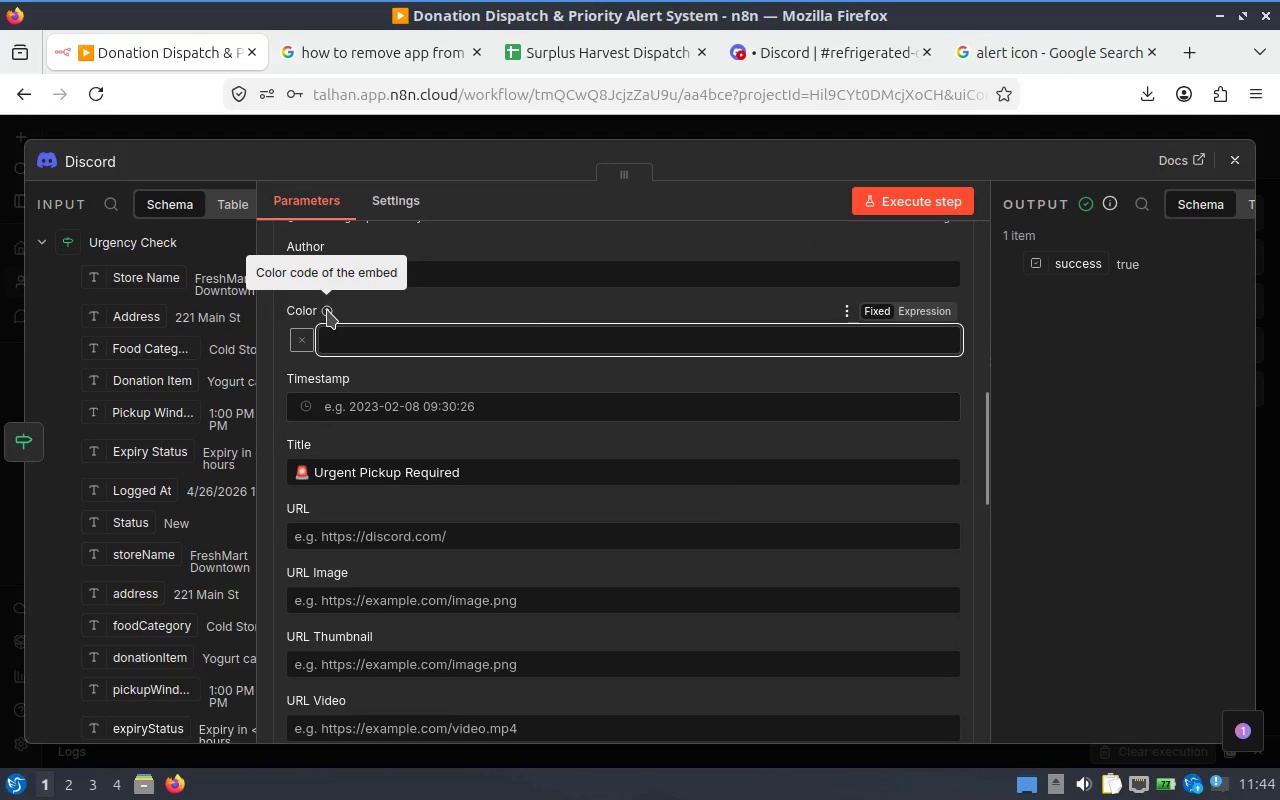 
left_click([327, 310])
 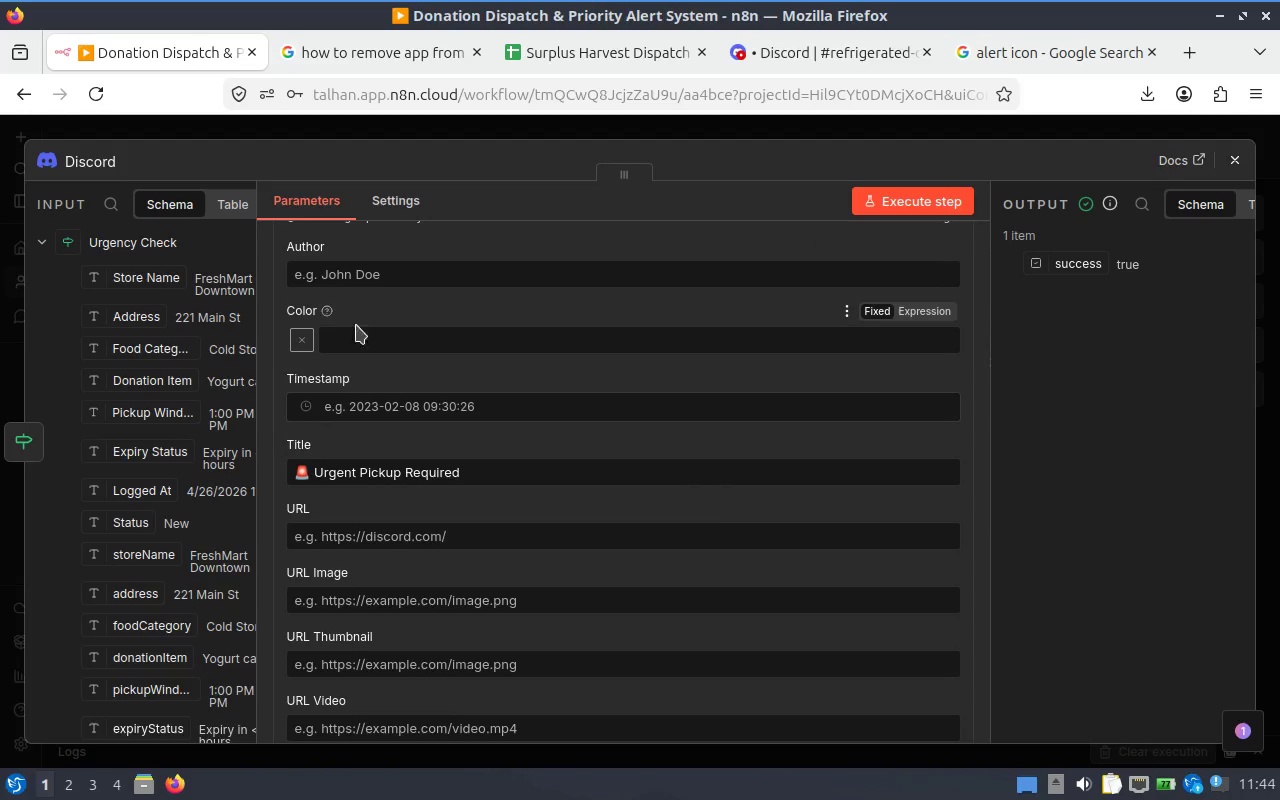 
left_click([389, 337])
 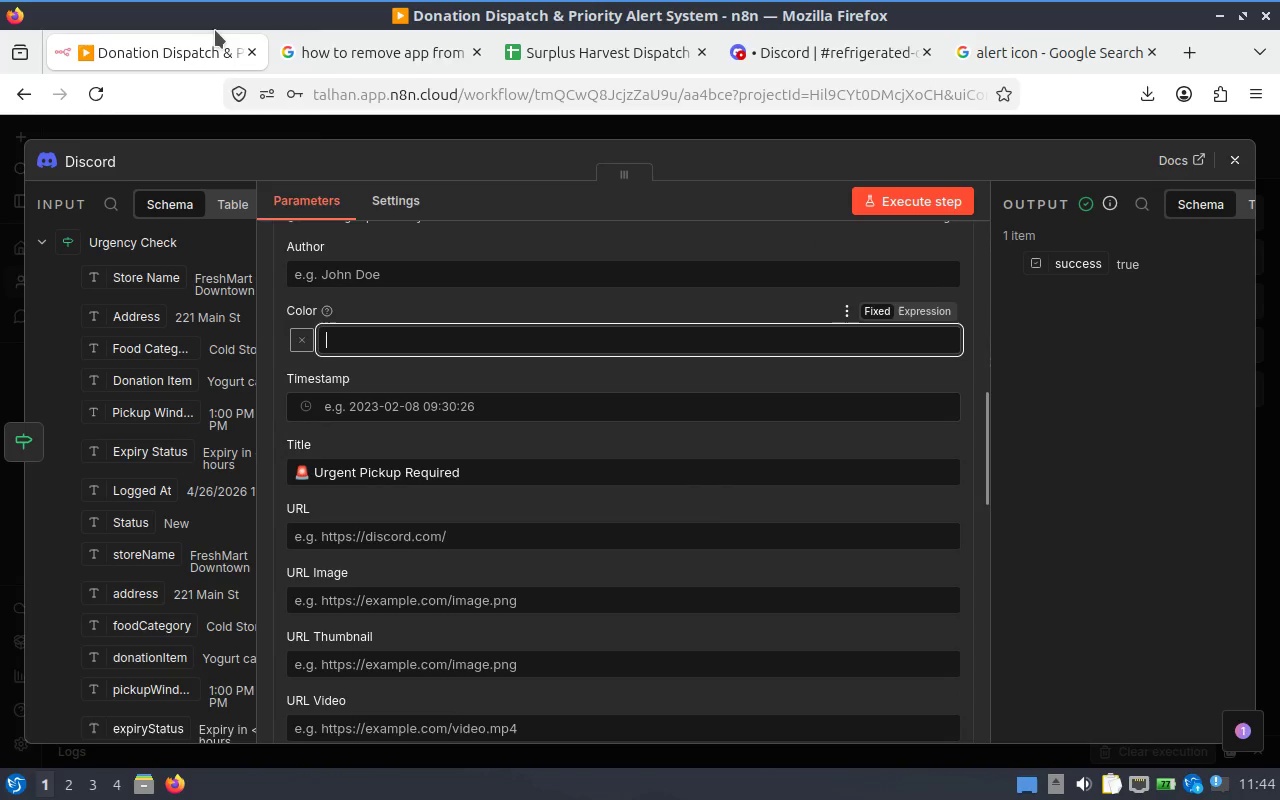 
left_click([371, 68])
 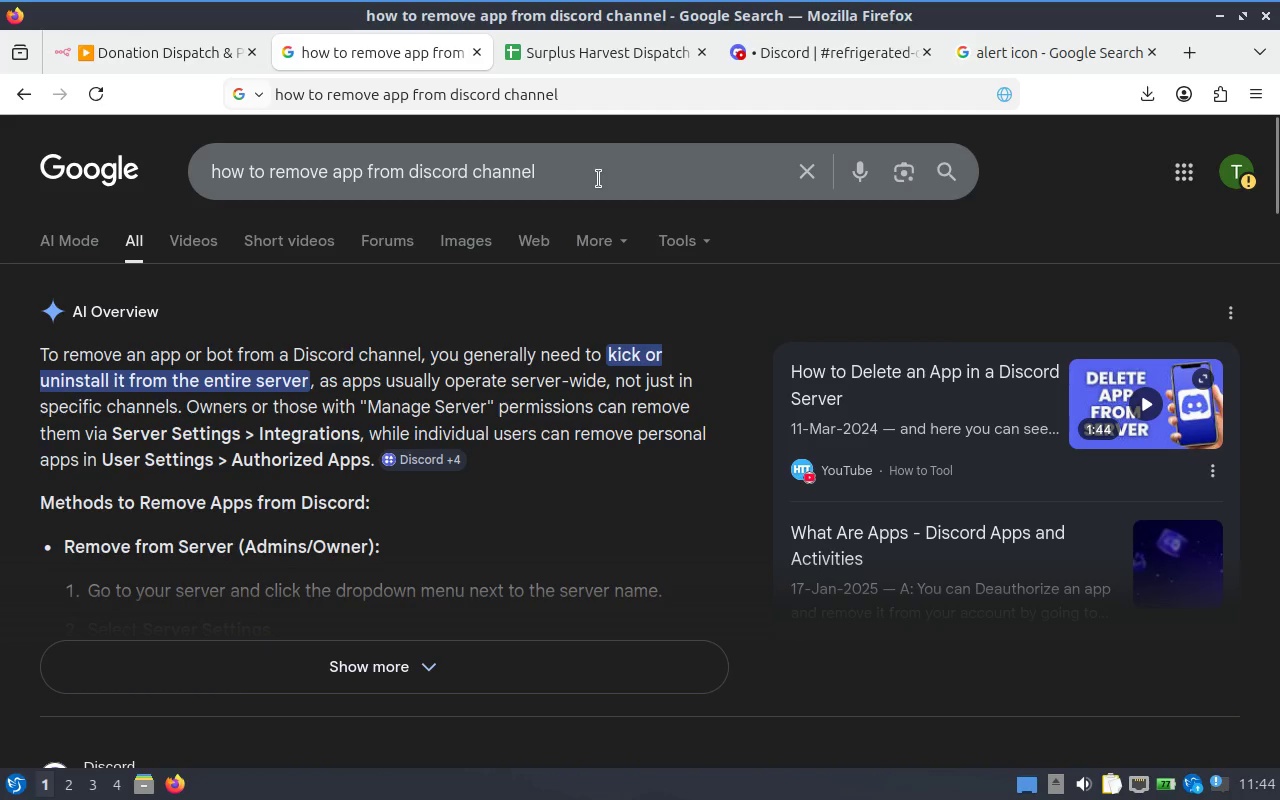 
left_click_drag(start_coordinate=[598, 179], to_coordinate=[469, 184])
 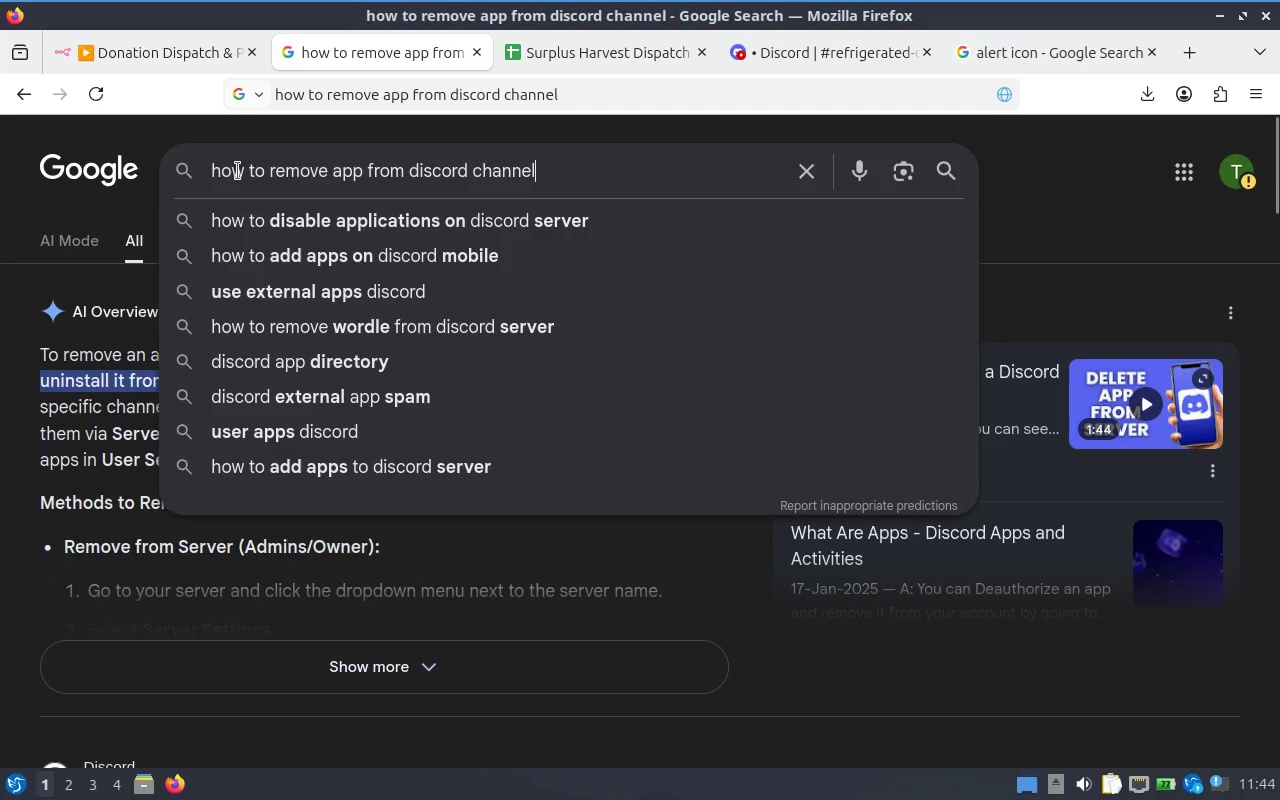 
left_click([236, 171])
 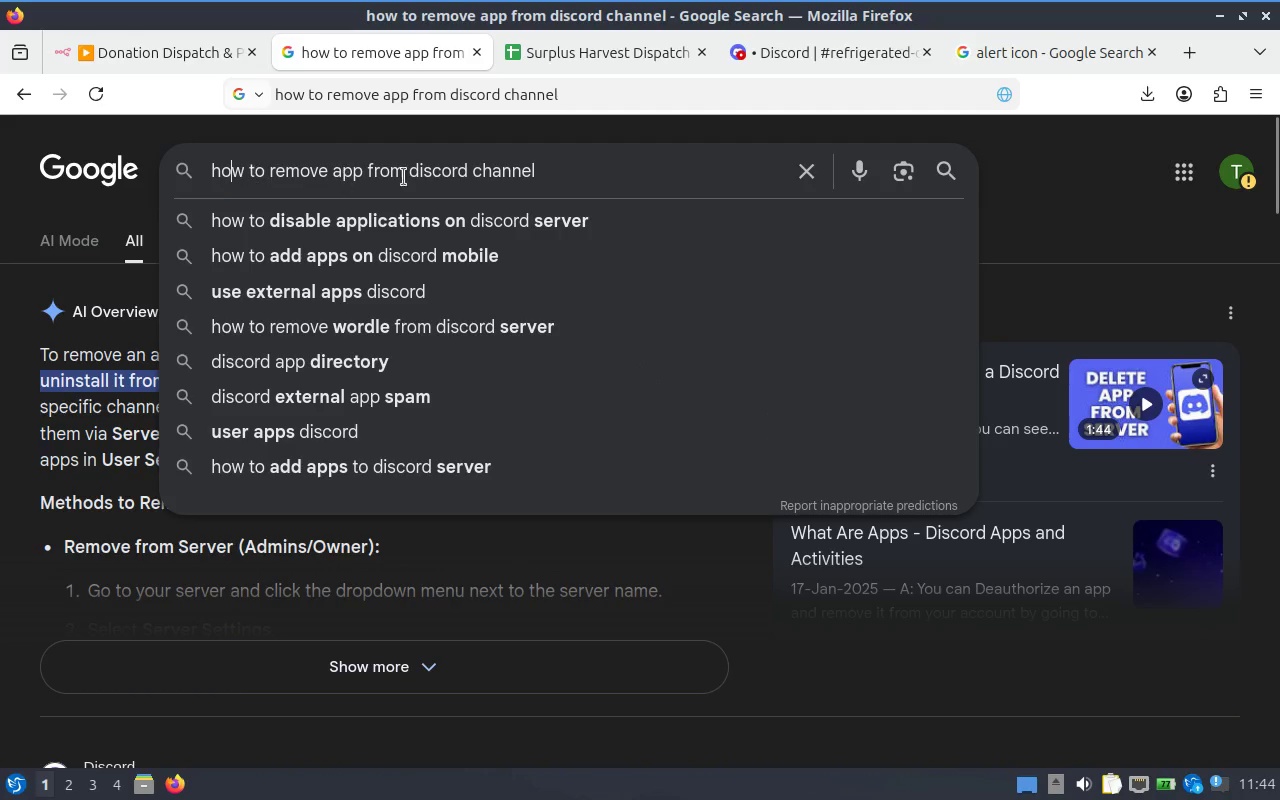 
key(Control+ControlLeft)
 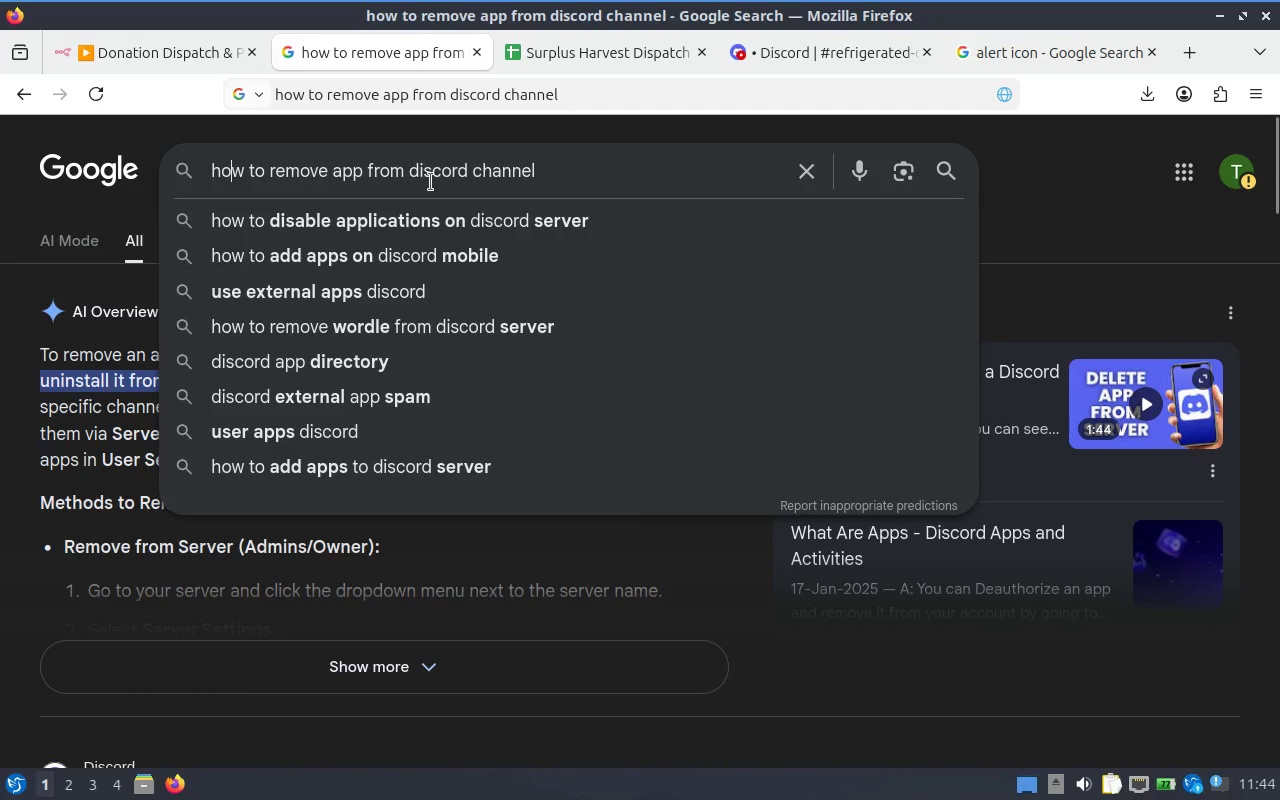 
key(Control+A)
 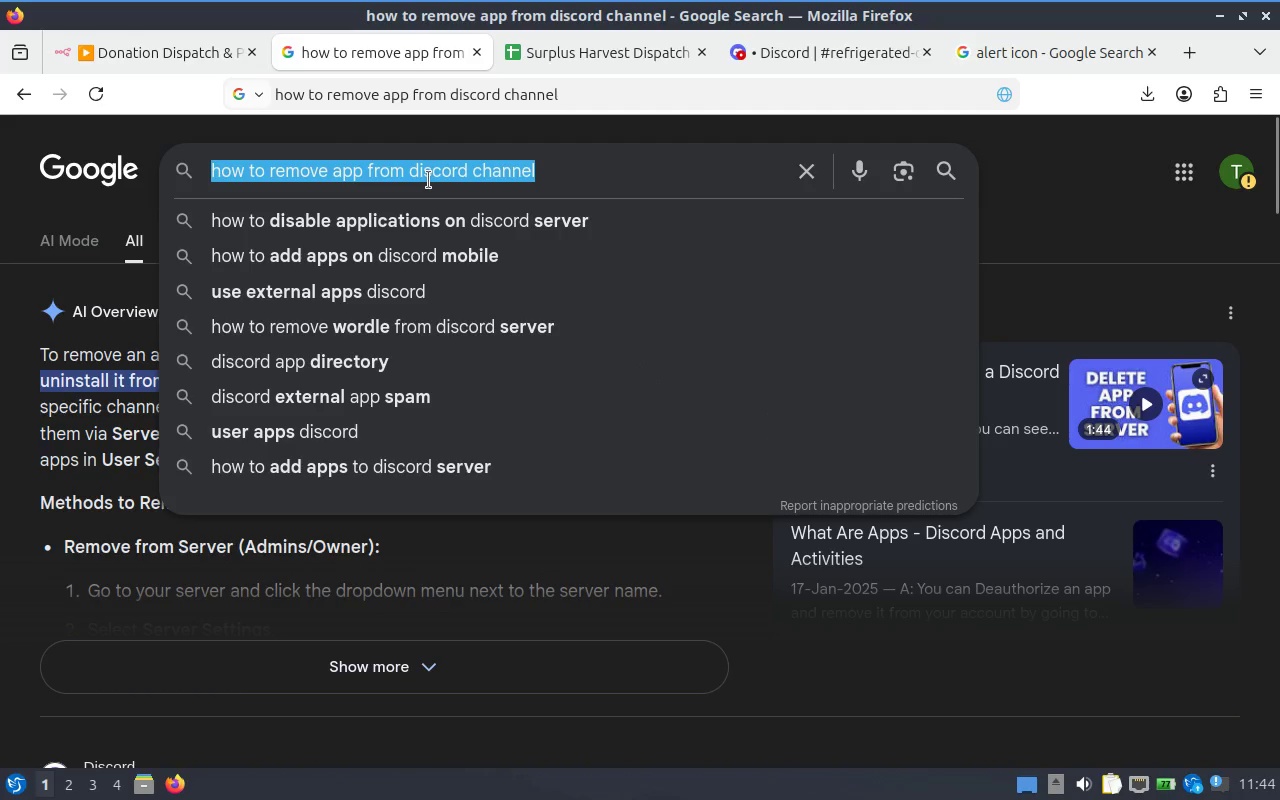 
type(color code of red embed in discord)
 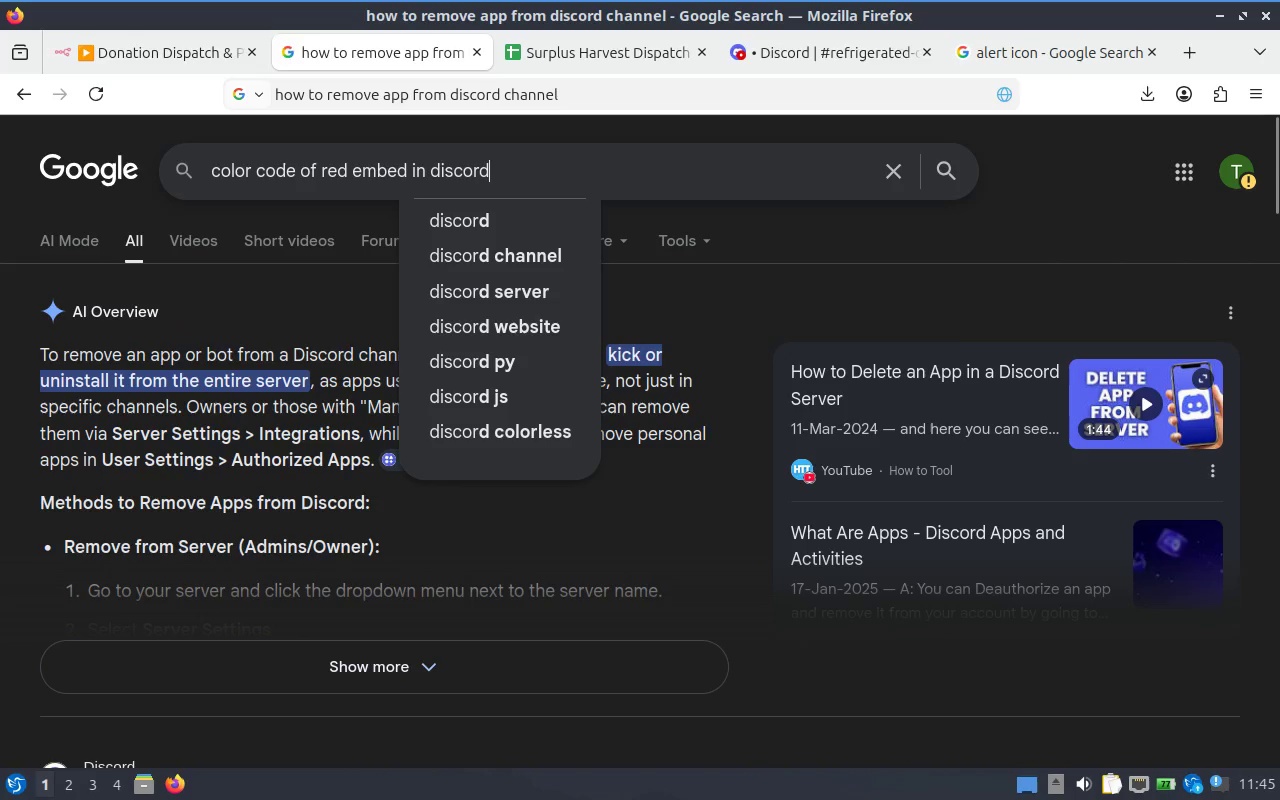 
key(Enter)
 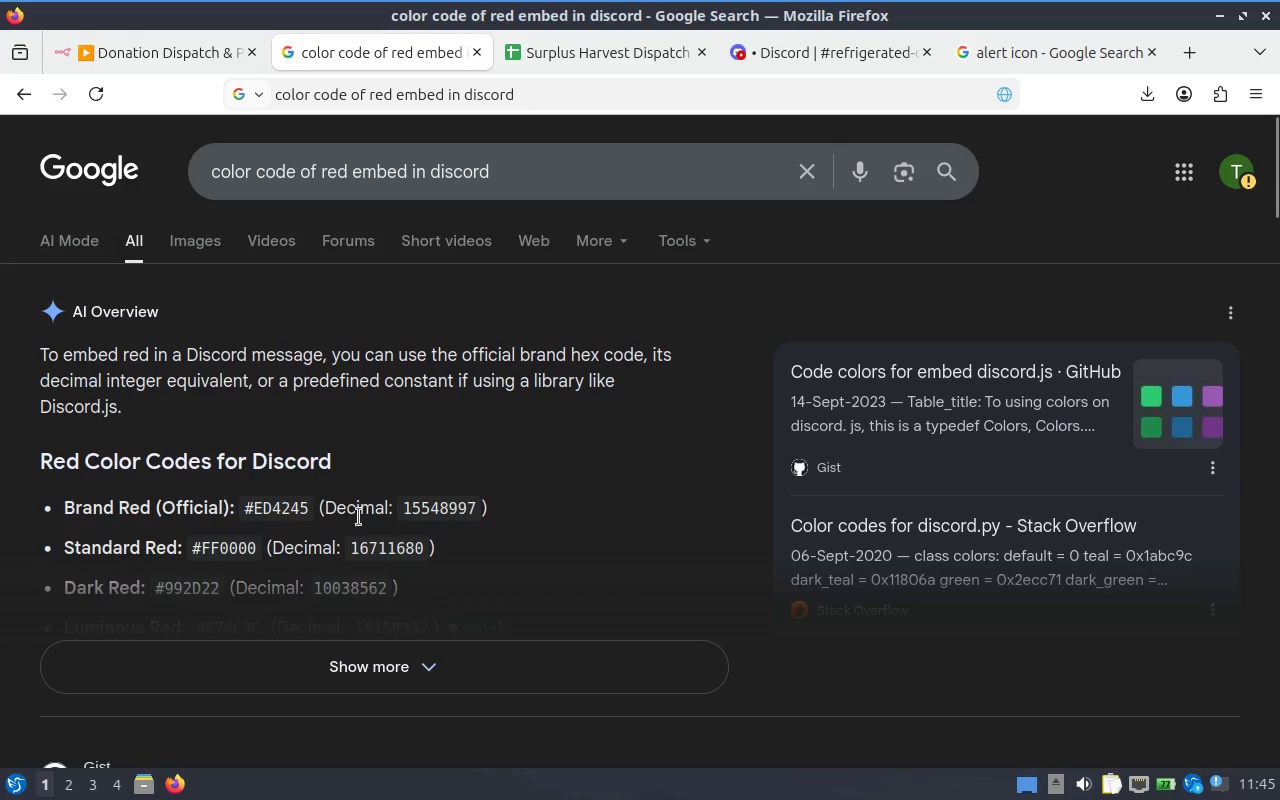 
wait(6.41)
 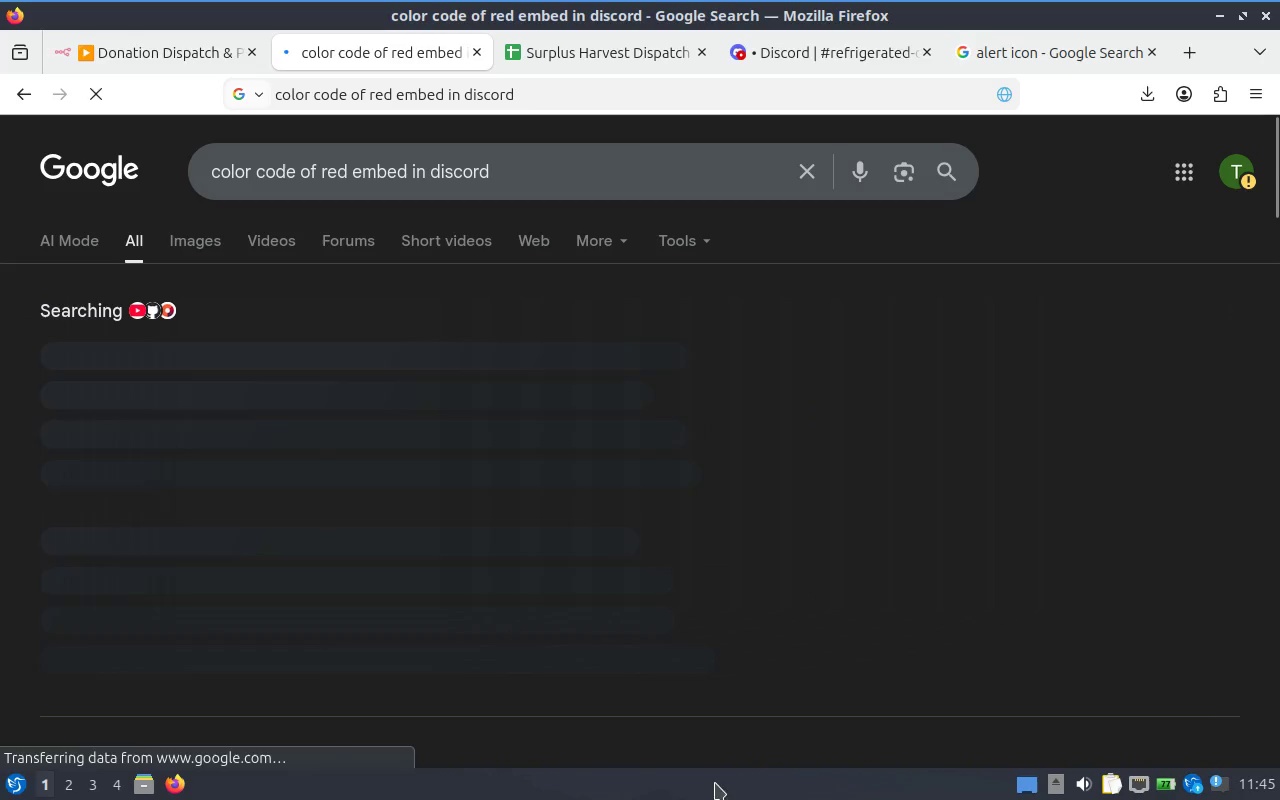 
left_click_drag(start_coordinate=[307, 507], to_coordinate=[246, 508])
 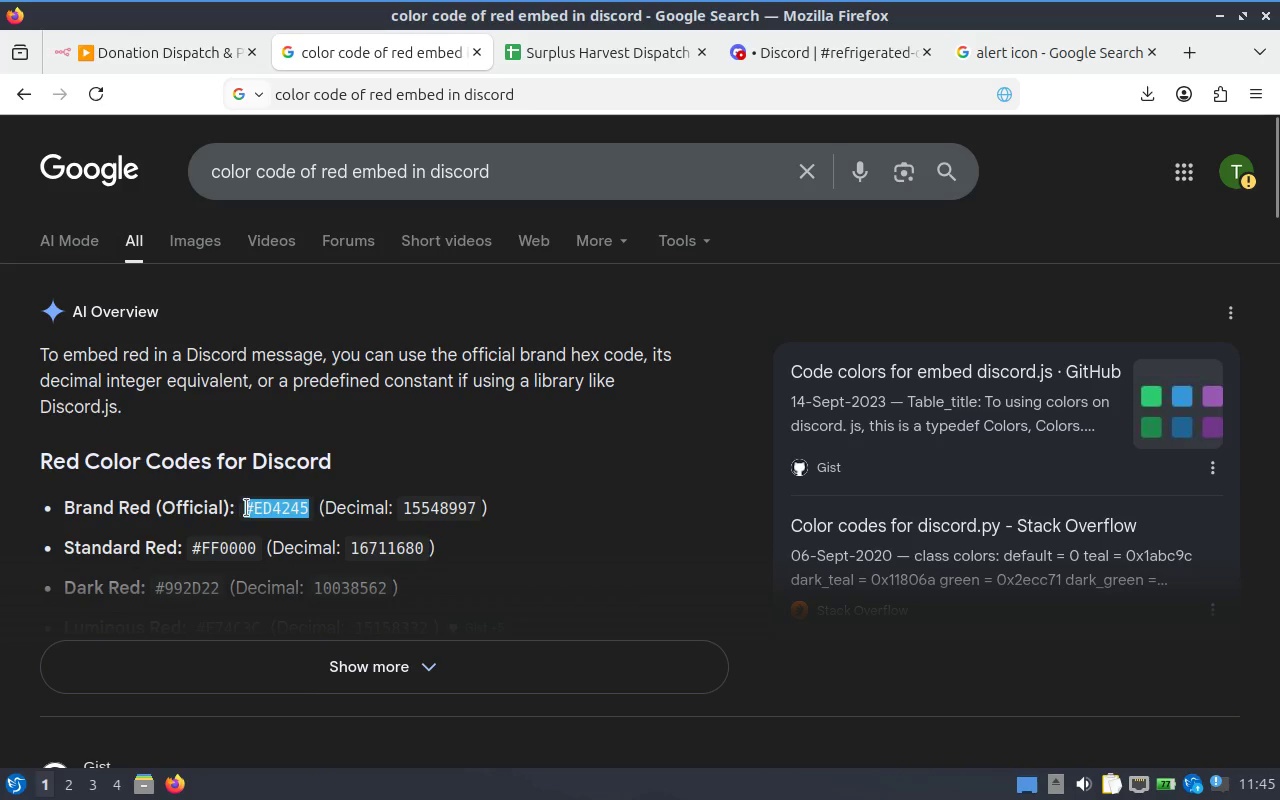 
key(Control+ControlLeft)
 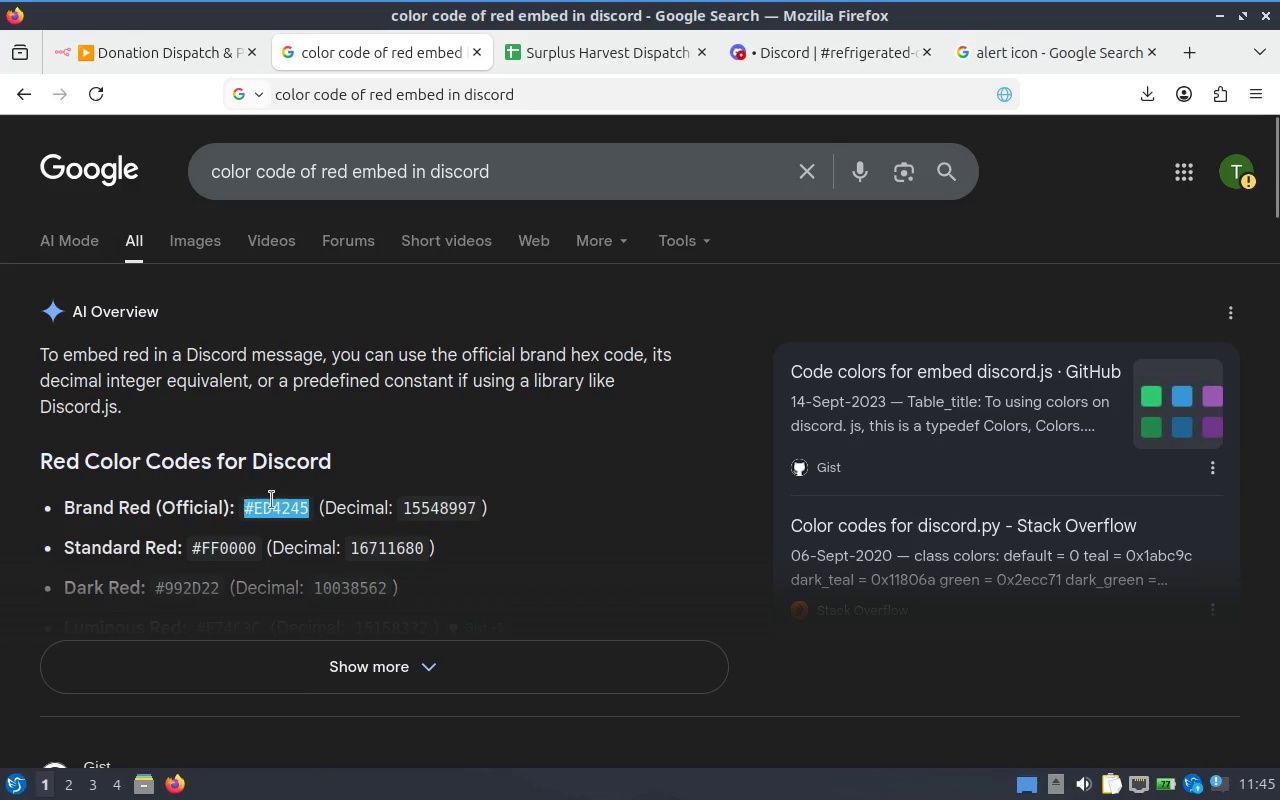 
key(Control+C)
 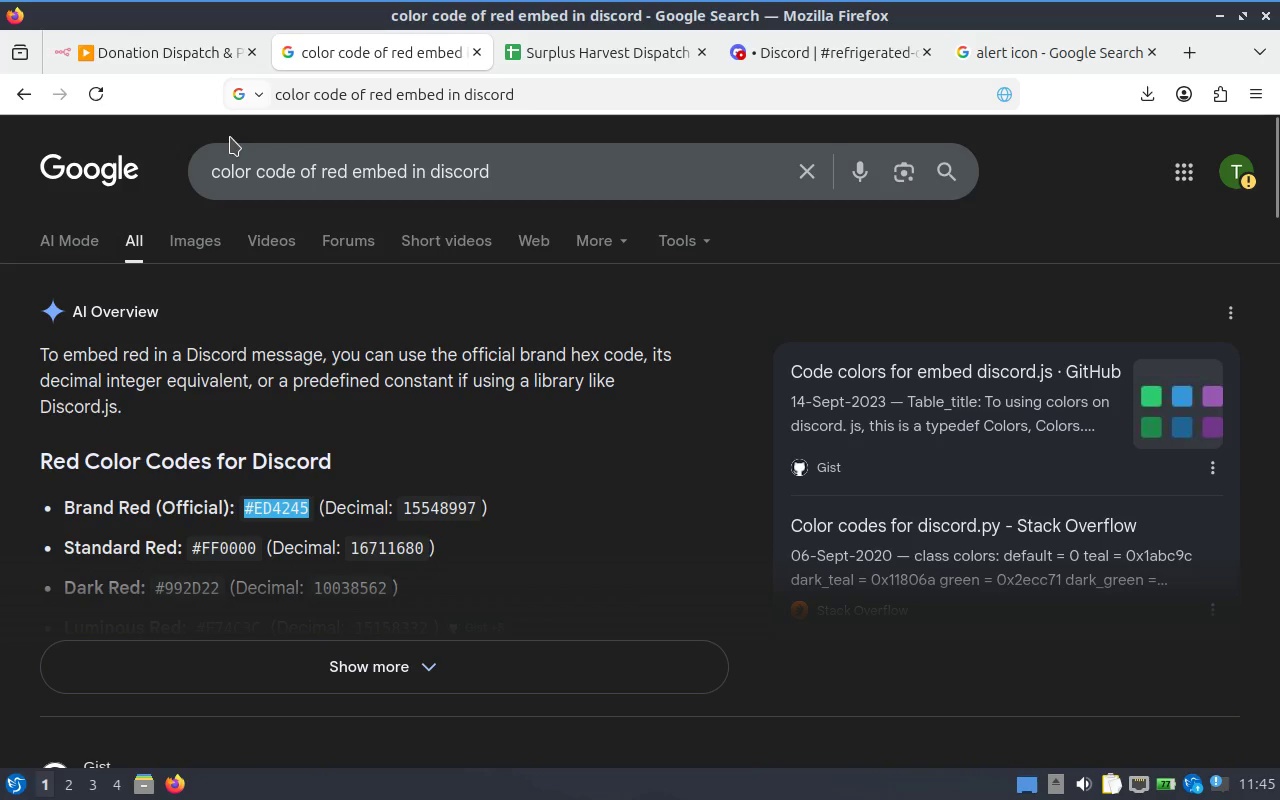 
left_click([180, 66])
 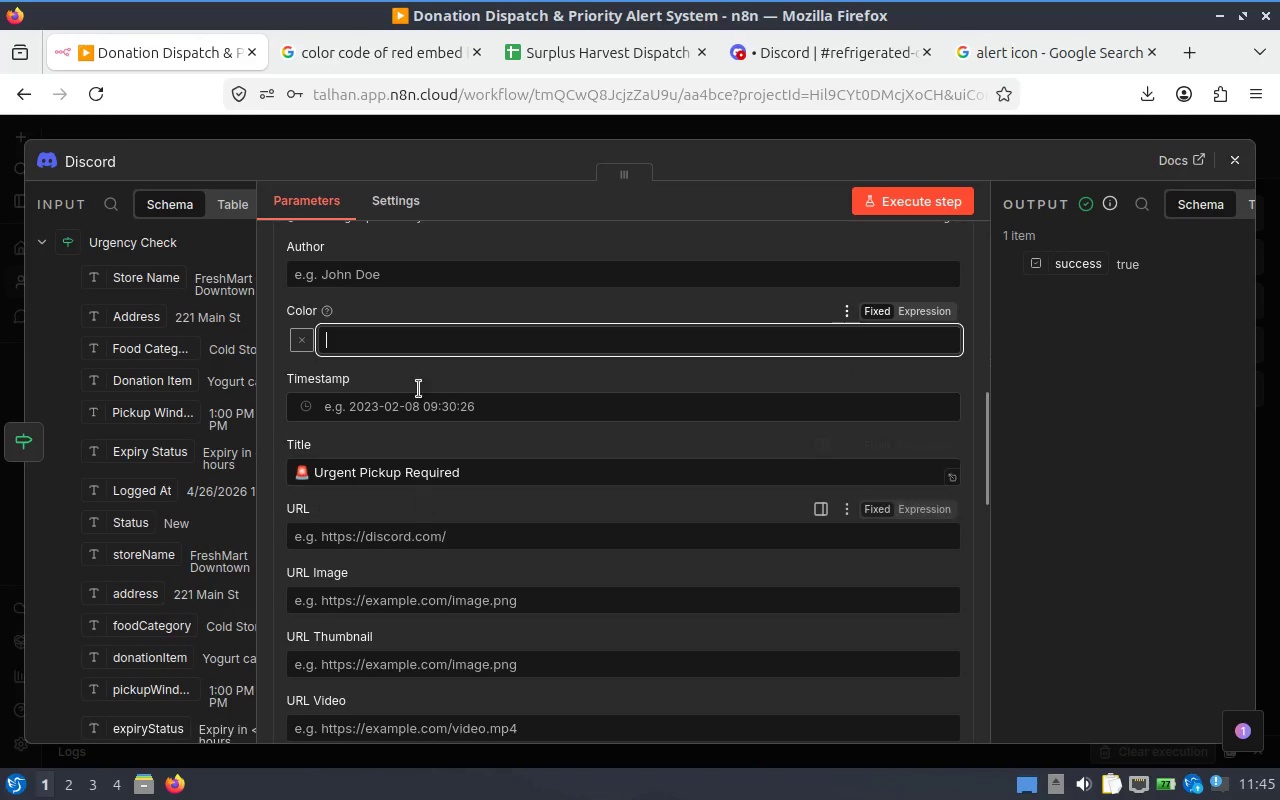 
key(Control+ControlLeft)
 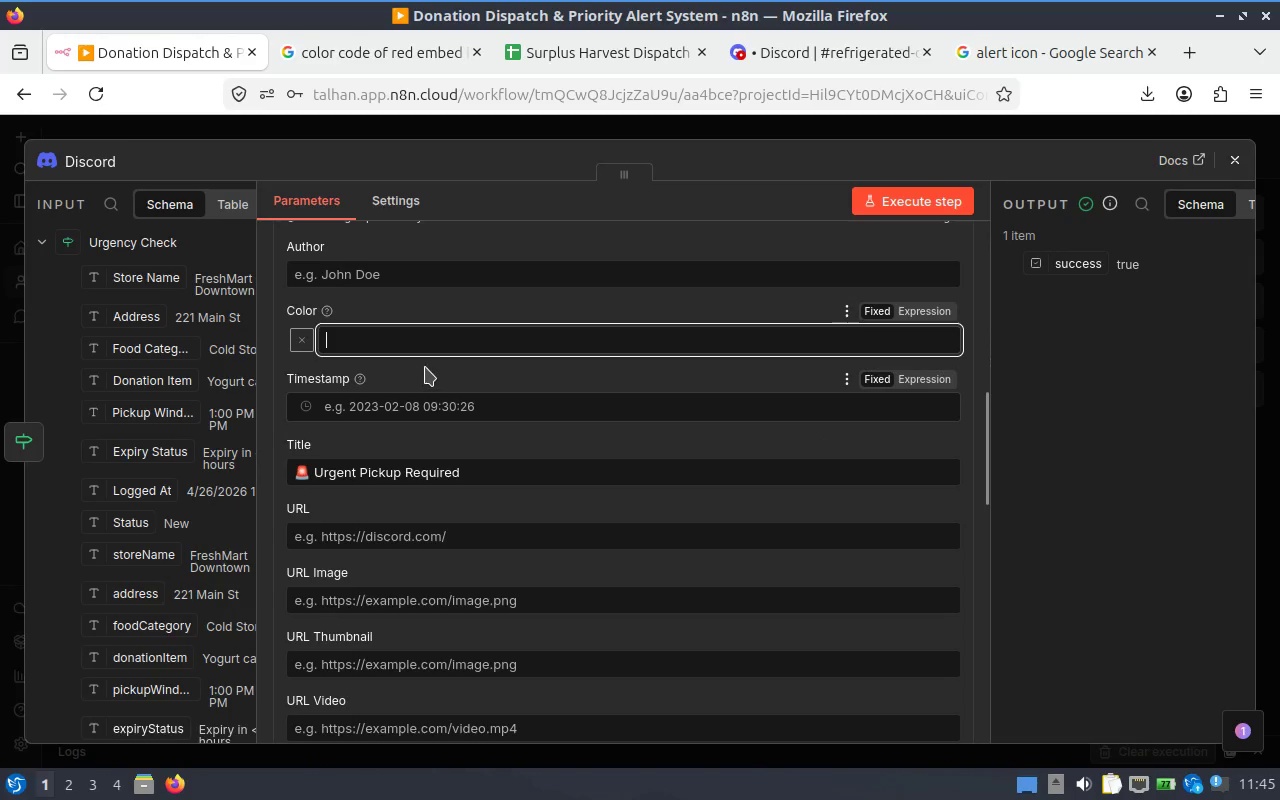 
key(Control+V)
 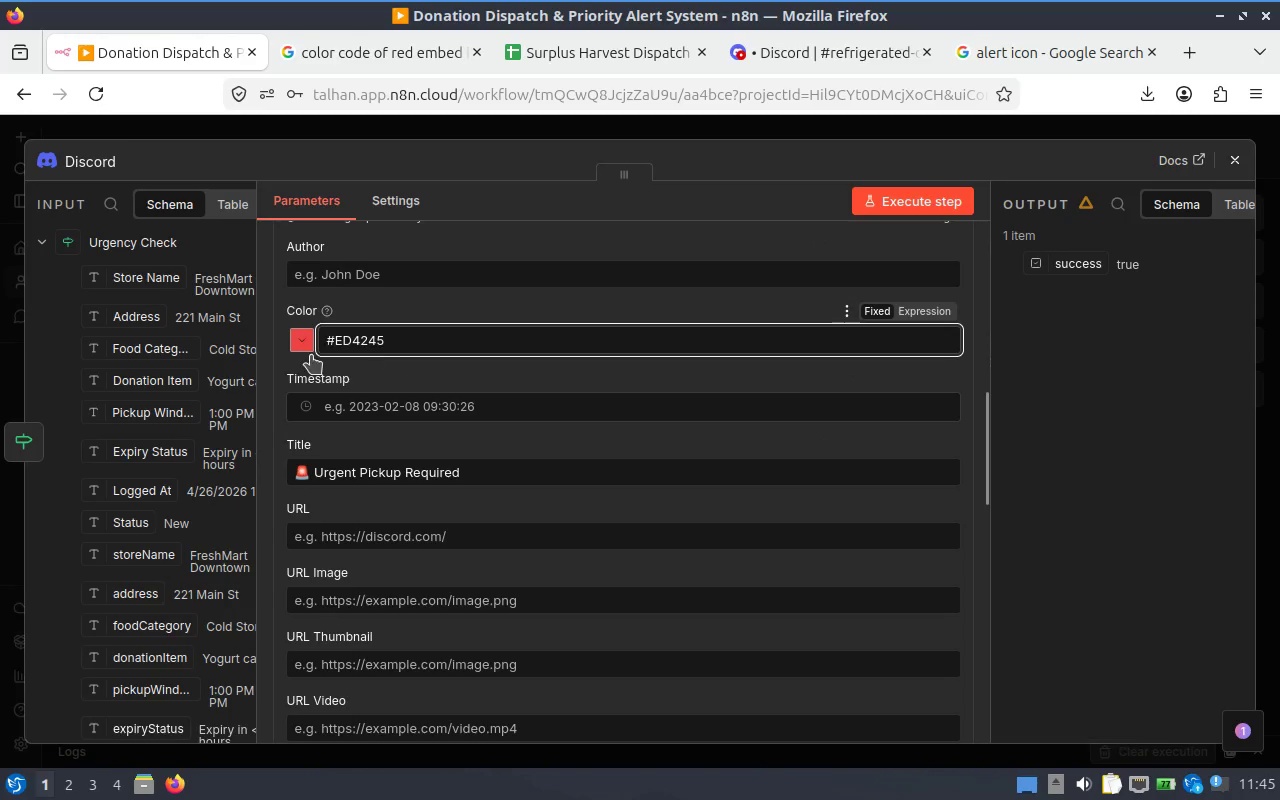 
left_click([305, 347])
 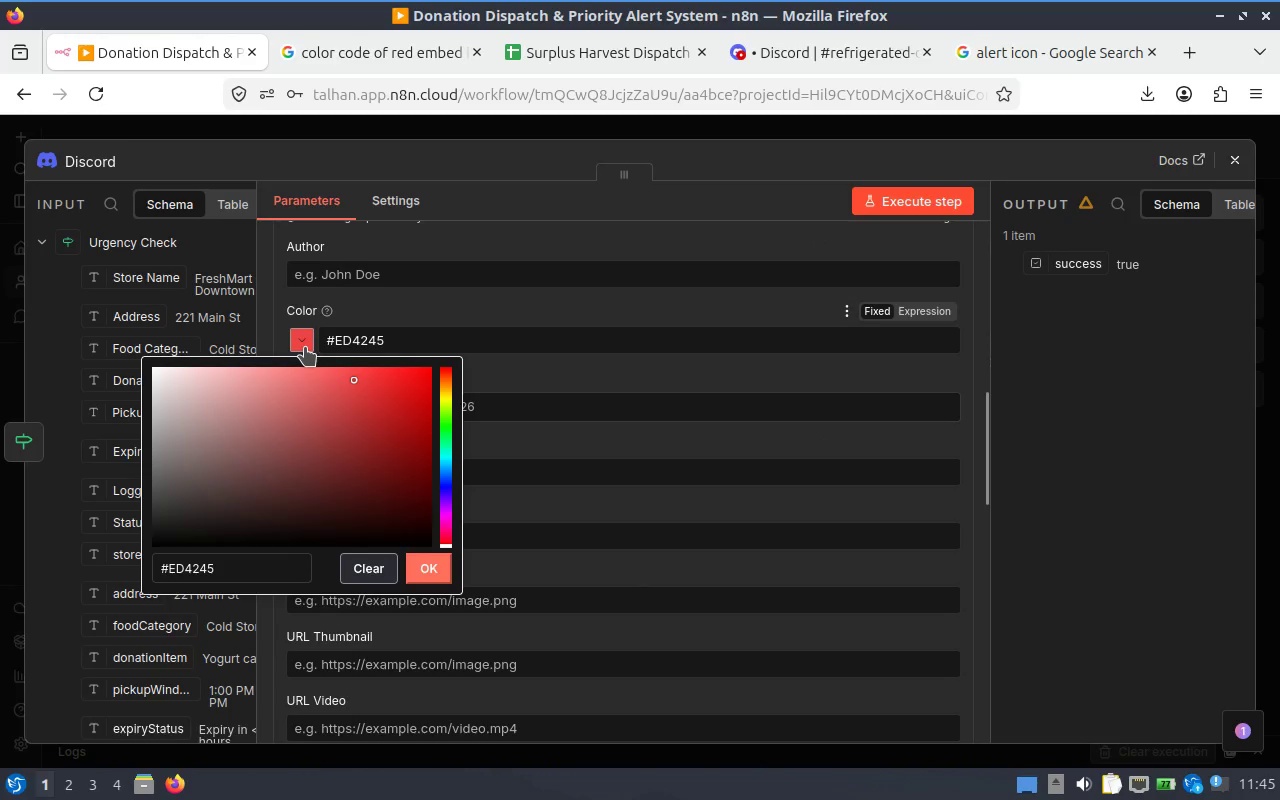 
left_click([305, 347])
 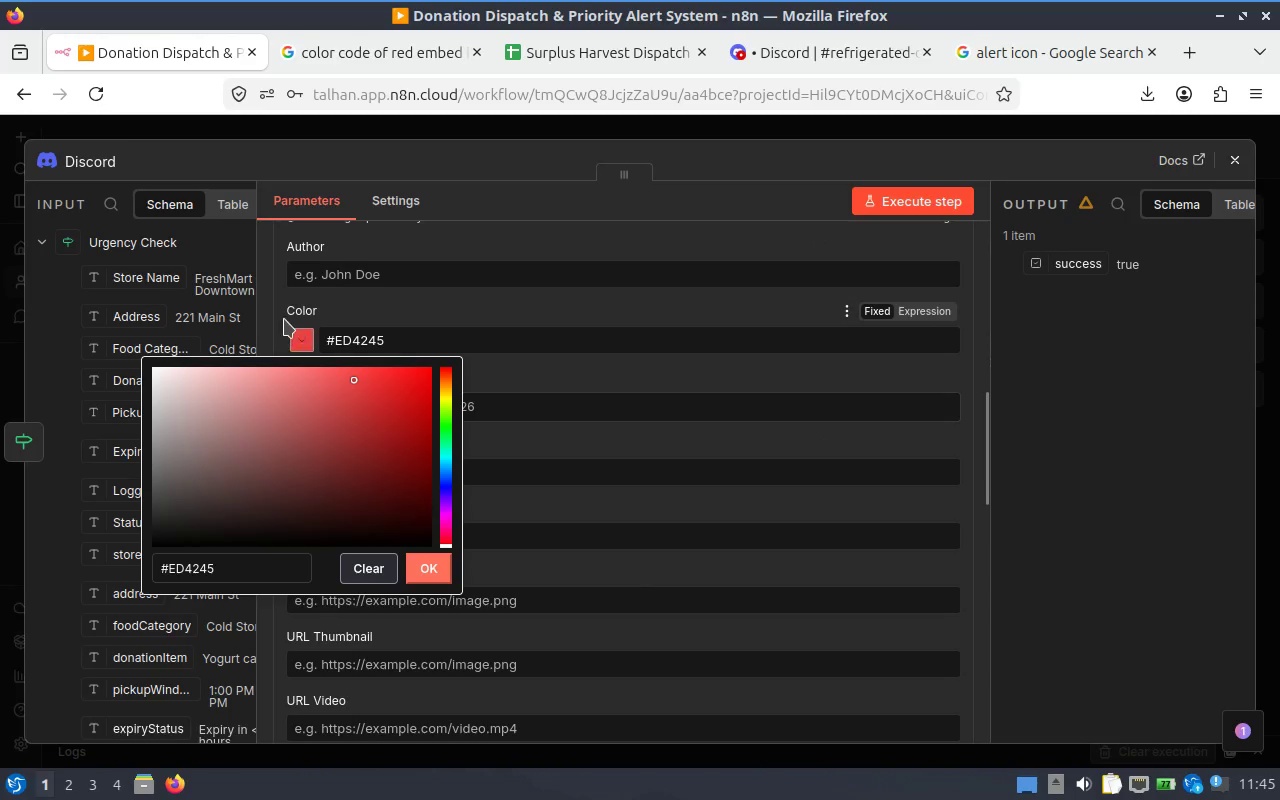 
left_click([283, 312])
 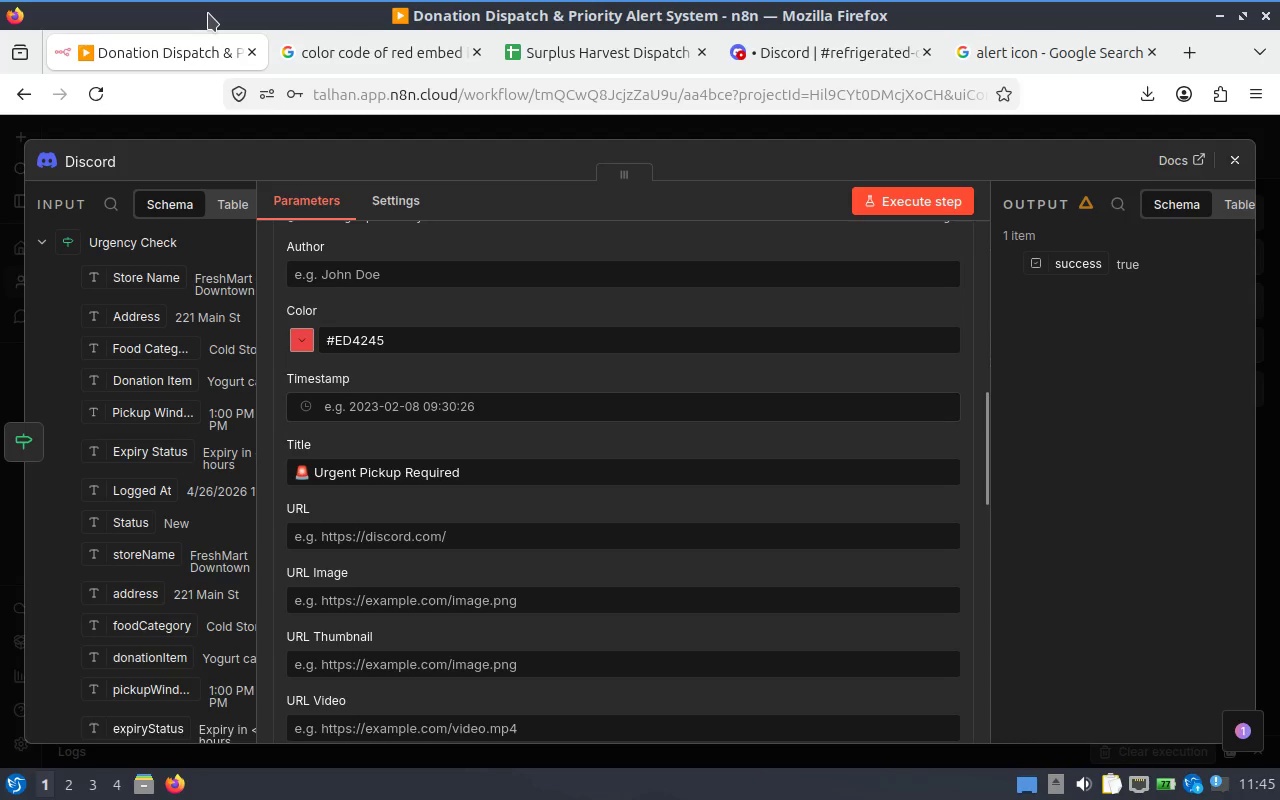 
key(Alt+AltLeft)
 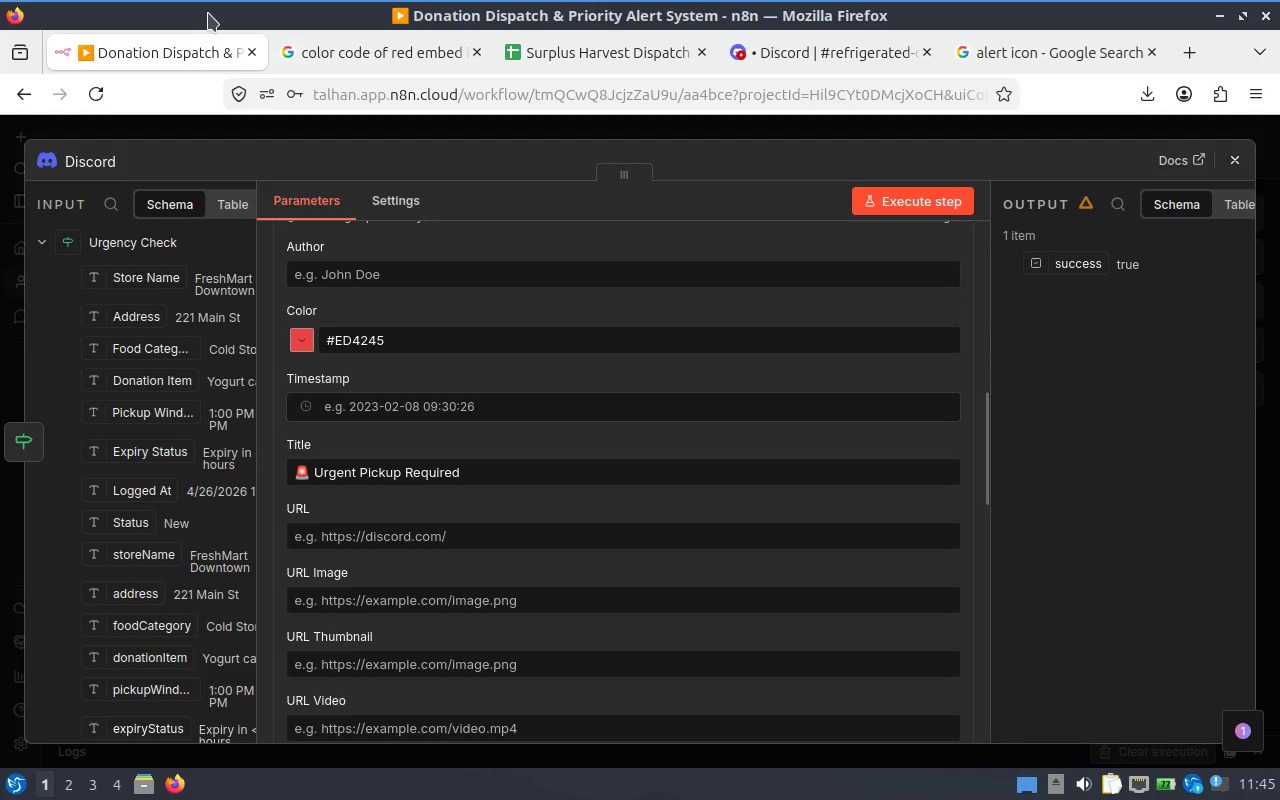 
key(Alt+Tab)